 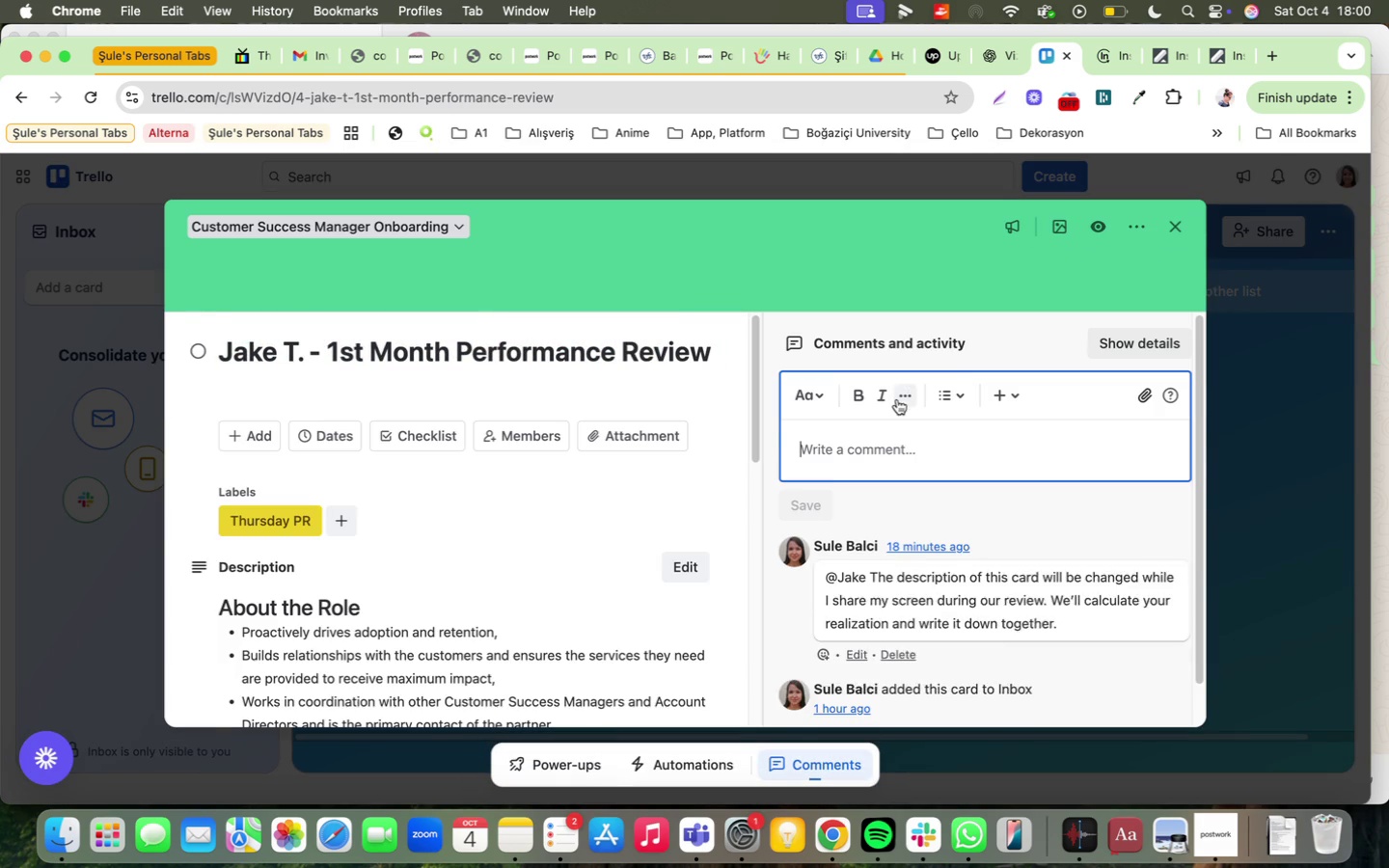 
key(Meta+CommandLeft)
 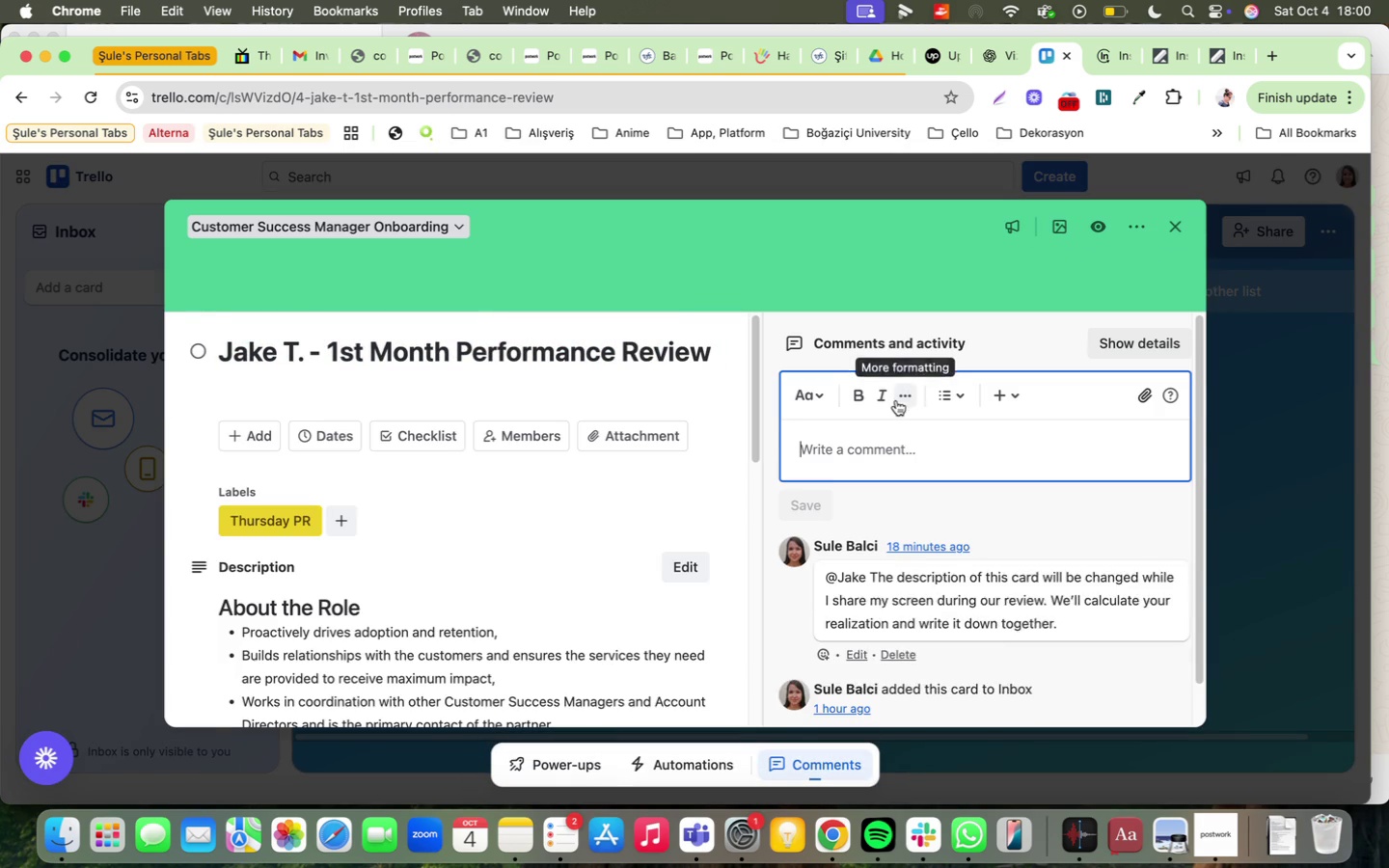 
key(Meta+V)
 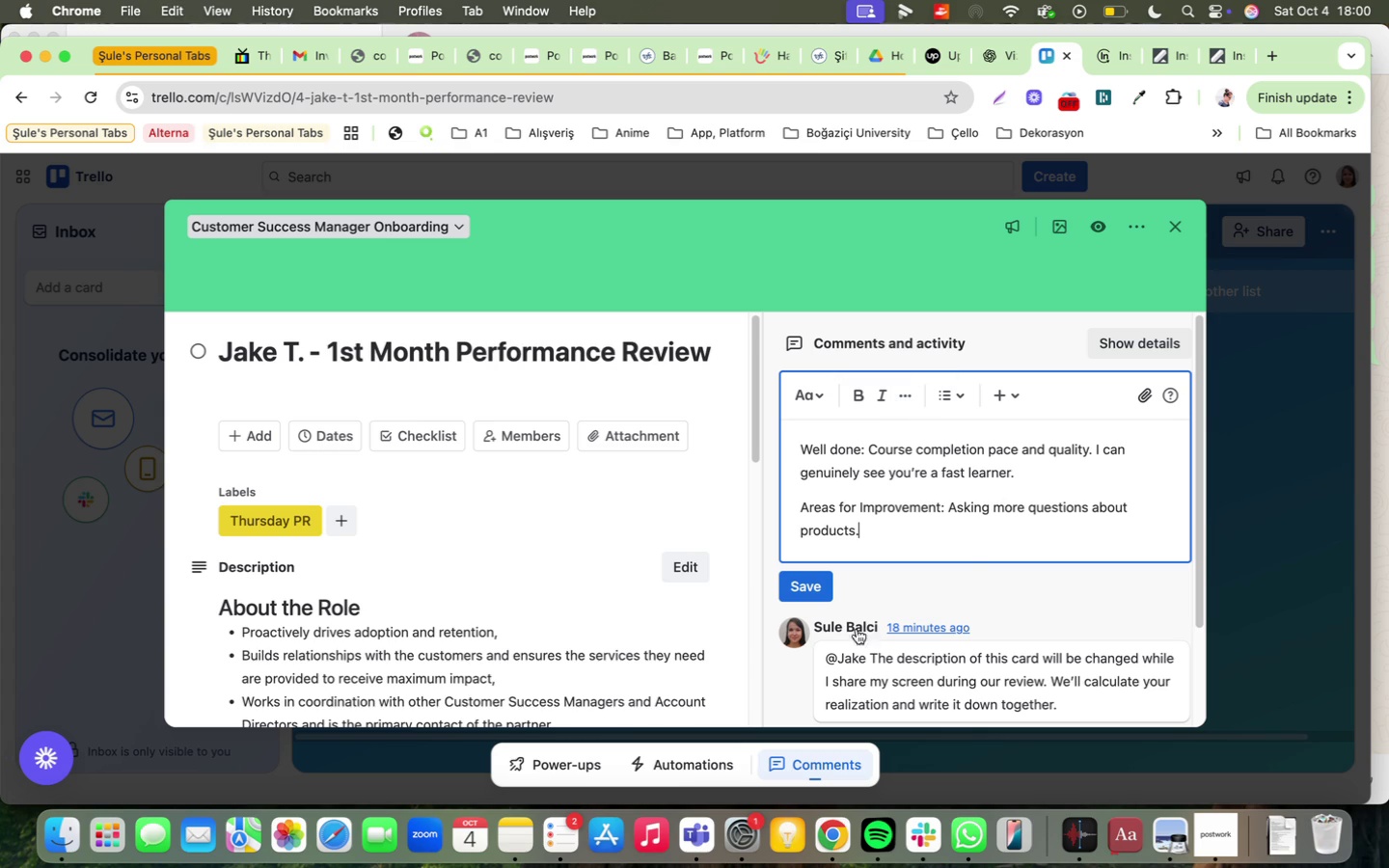 
double_click([1327, 537])
 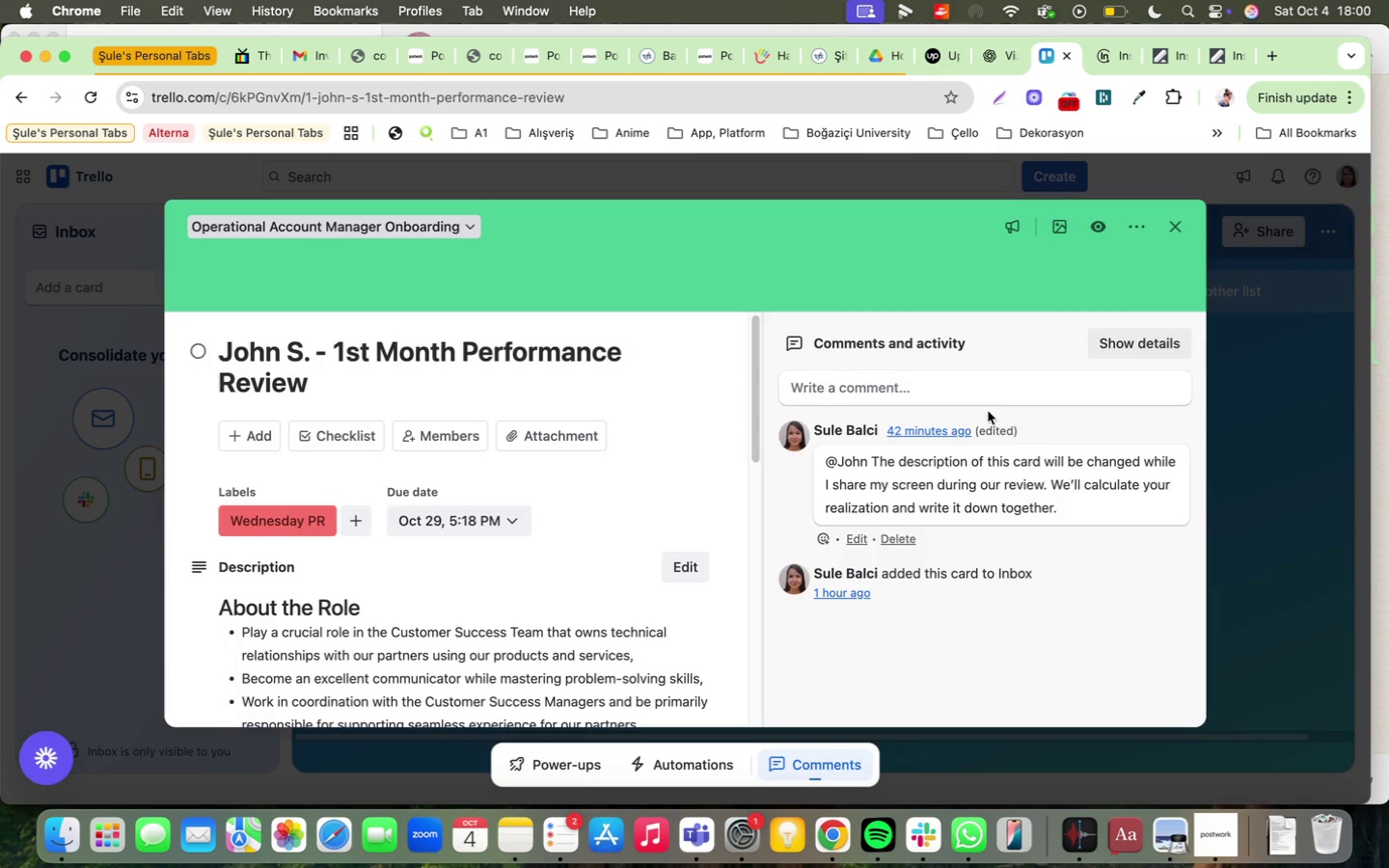 
double_click([957, 385])
 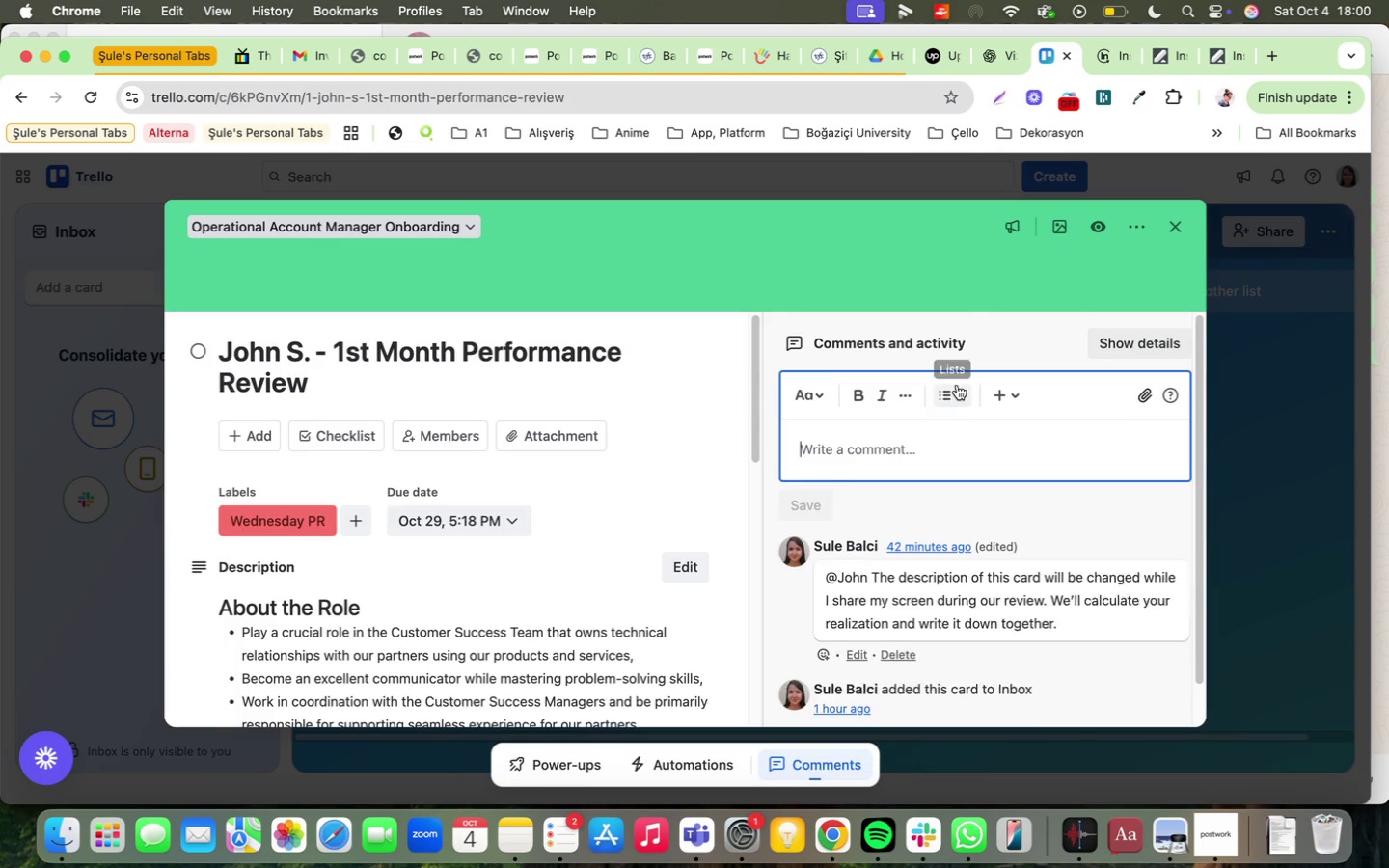 
key(Meta+CommandLeft)
 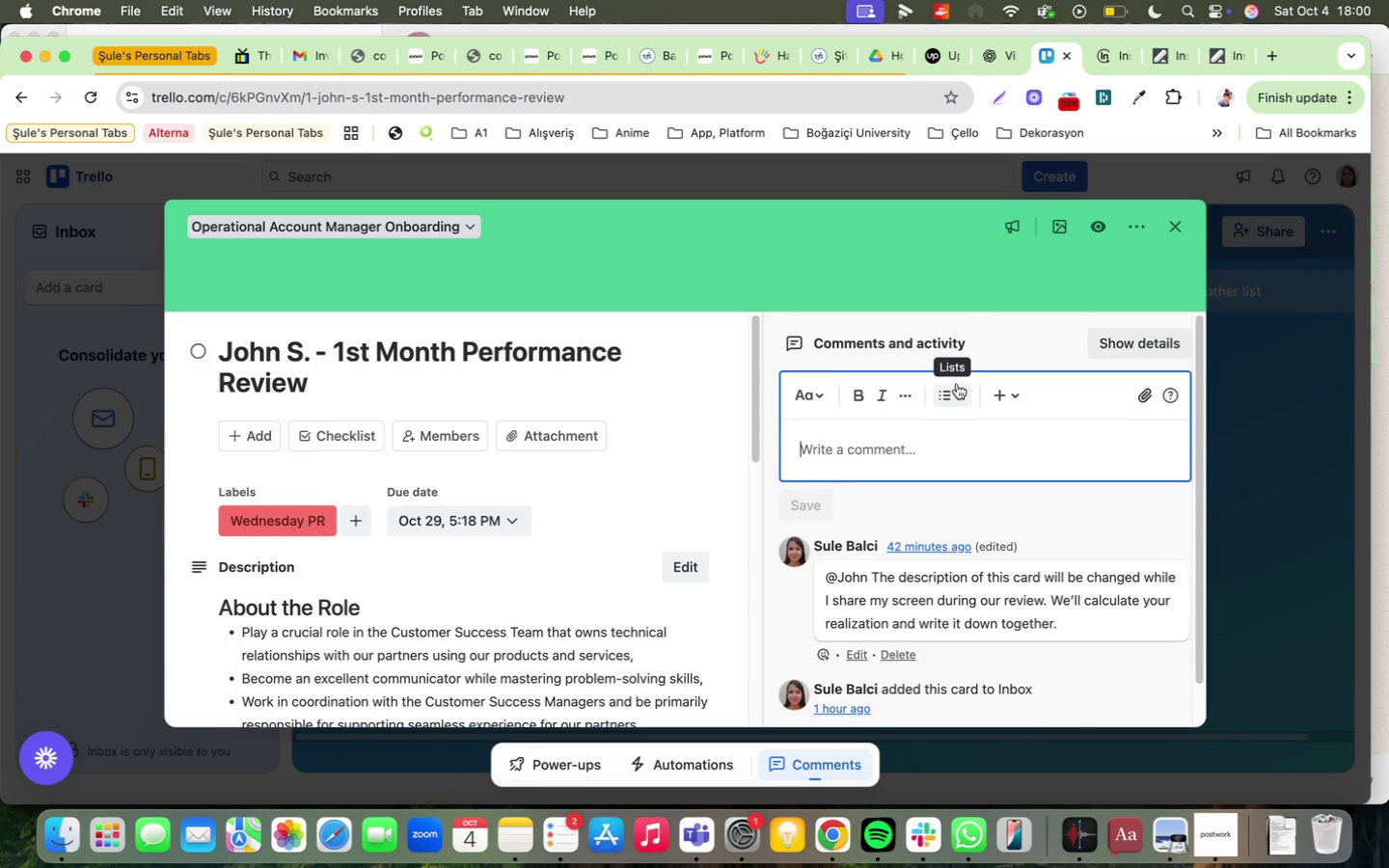 
key(Meta+V)